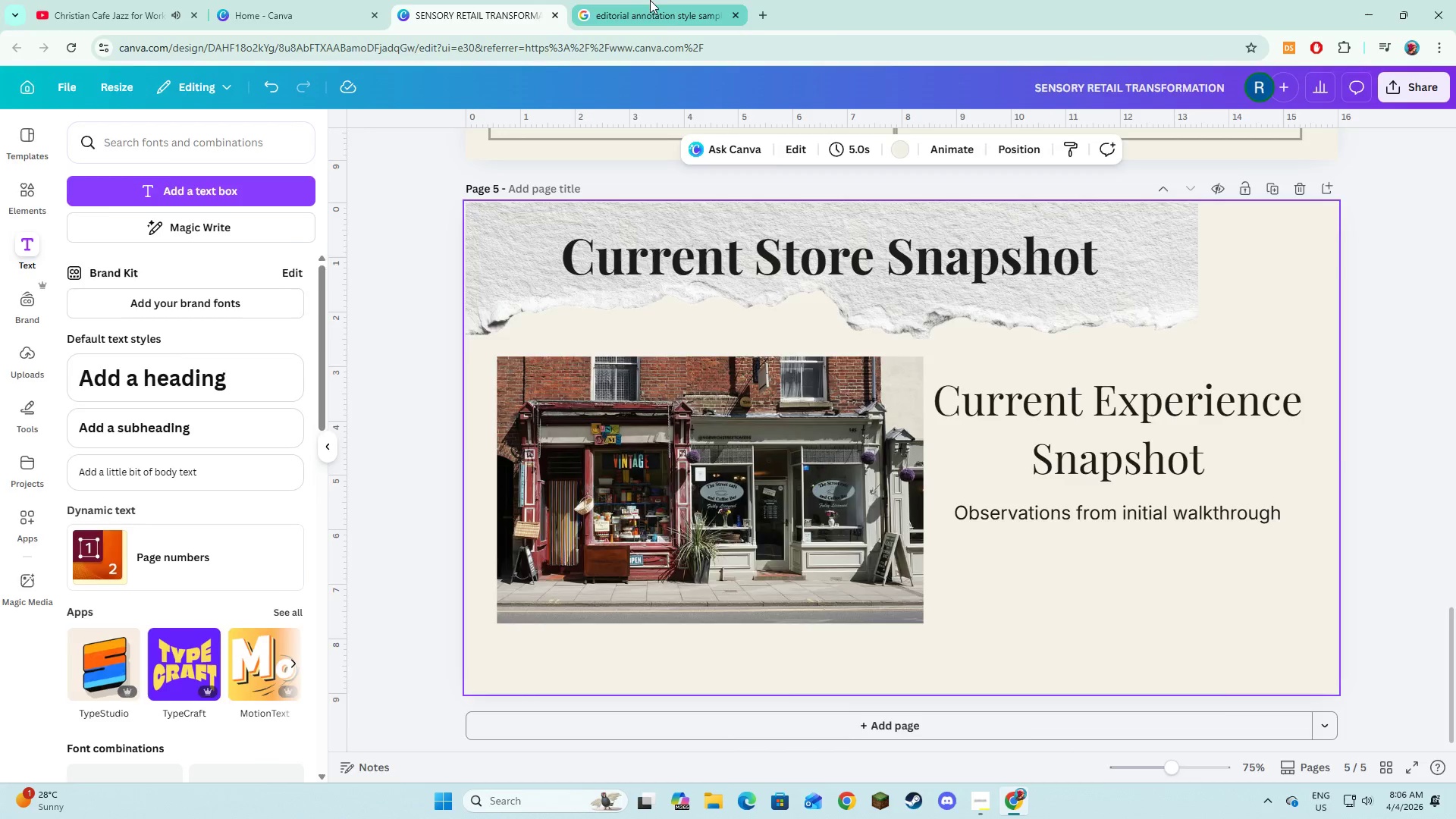 
left_click([650, 0])
 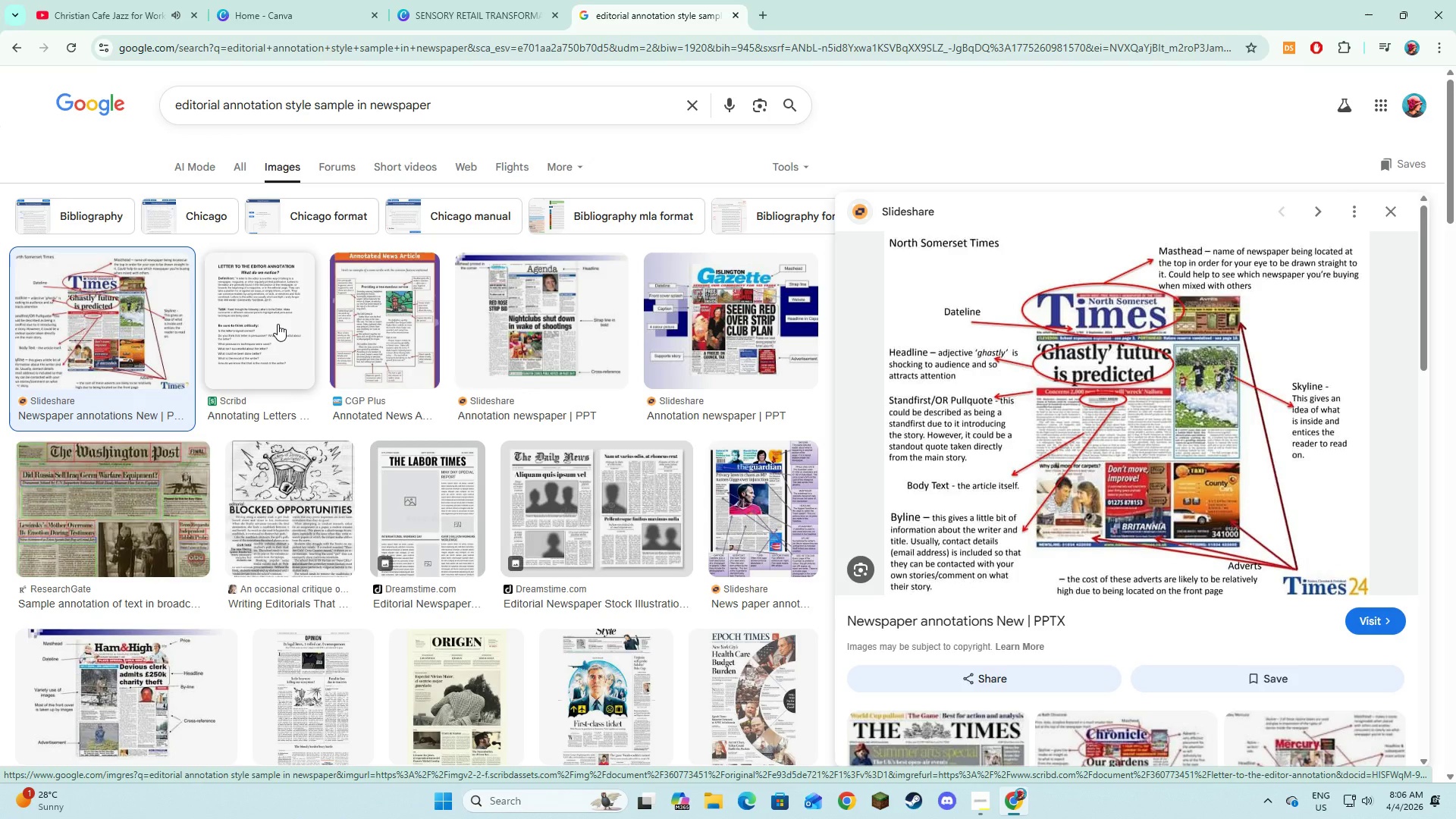 
left_click([430, 0])
 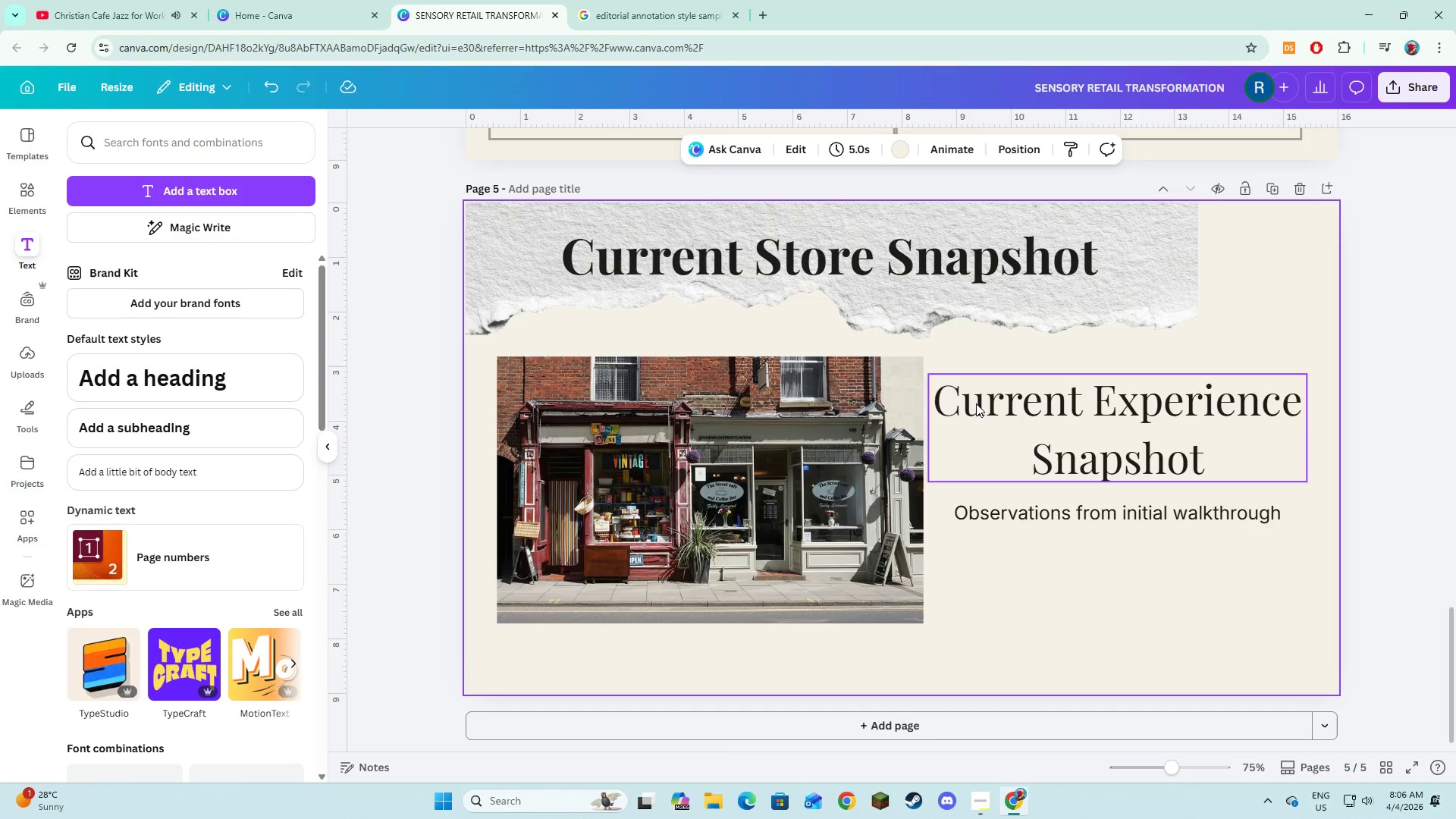 
left_click([1007, 539])
 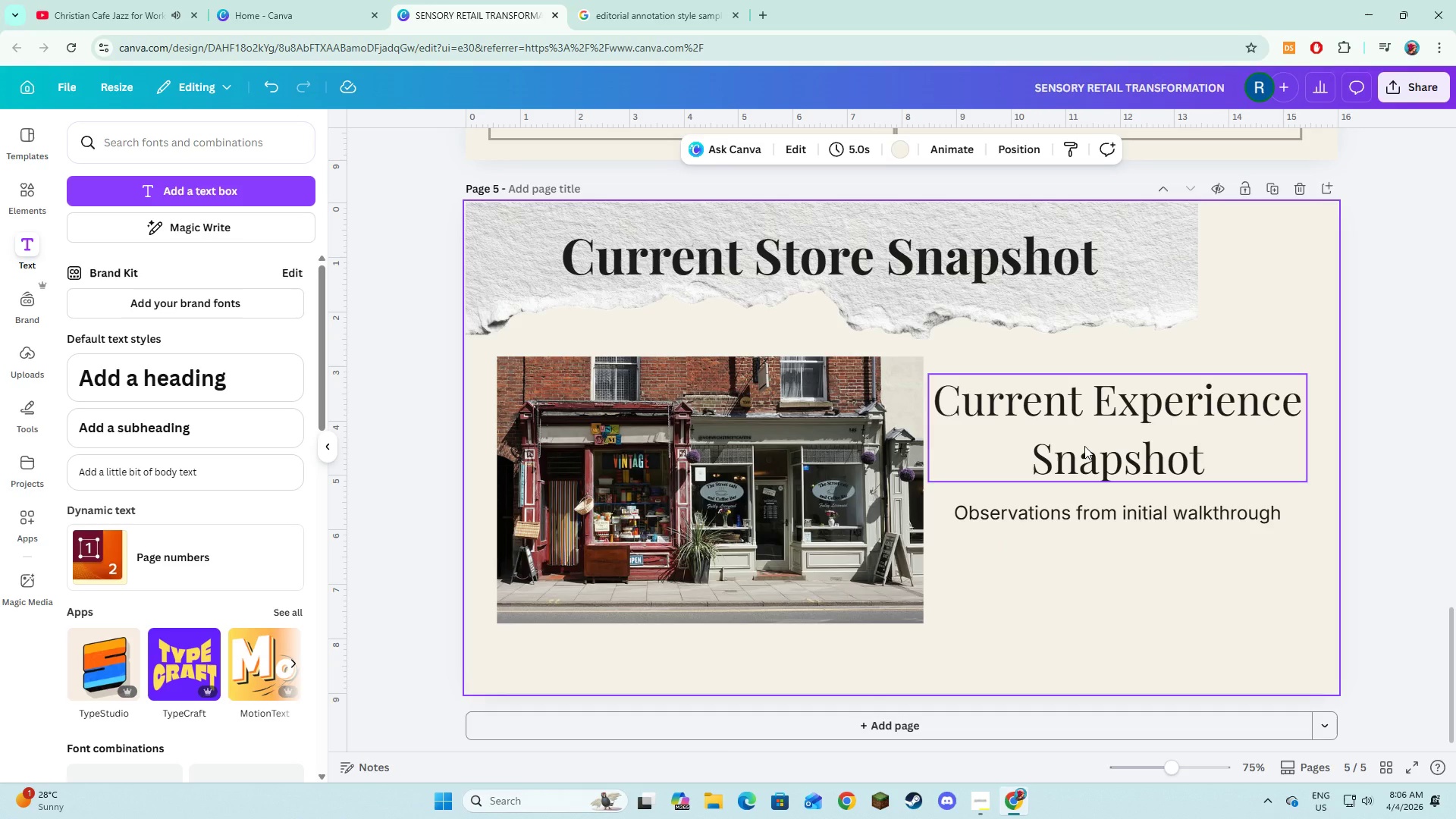 
left_click([1084, 446])
 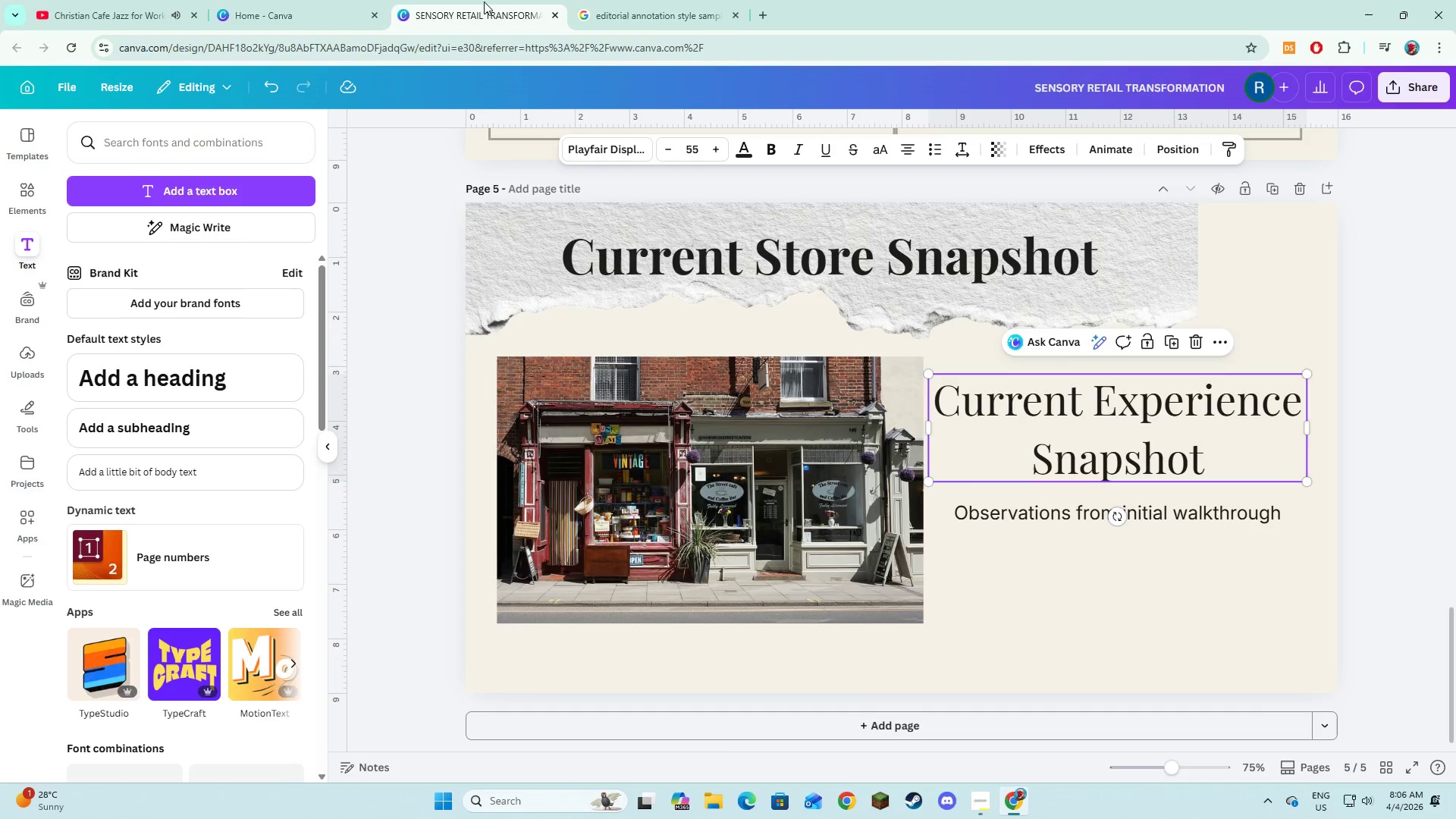 
left_click([616, 0])
 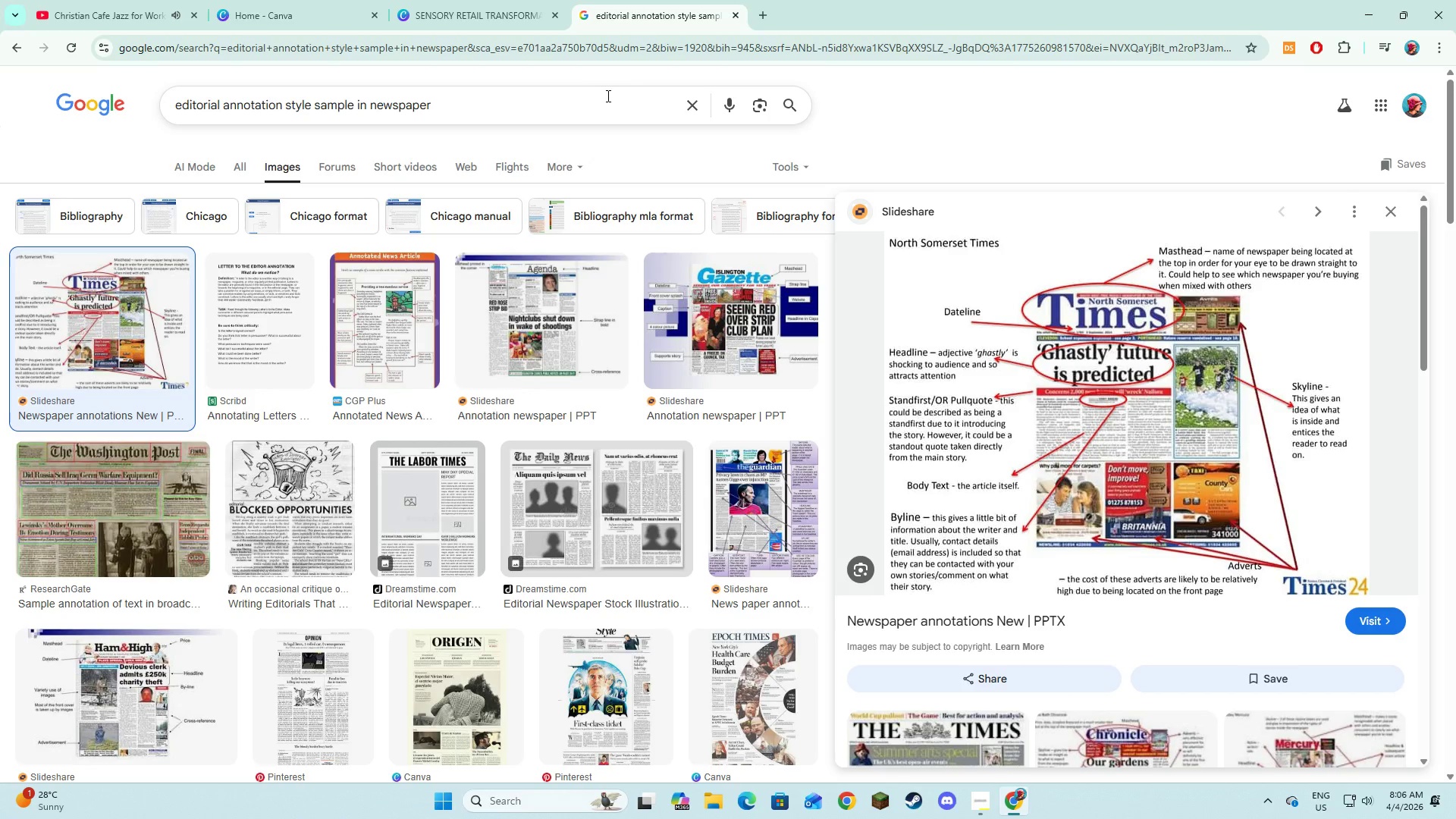 
wait(12.94)
 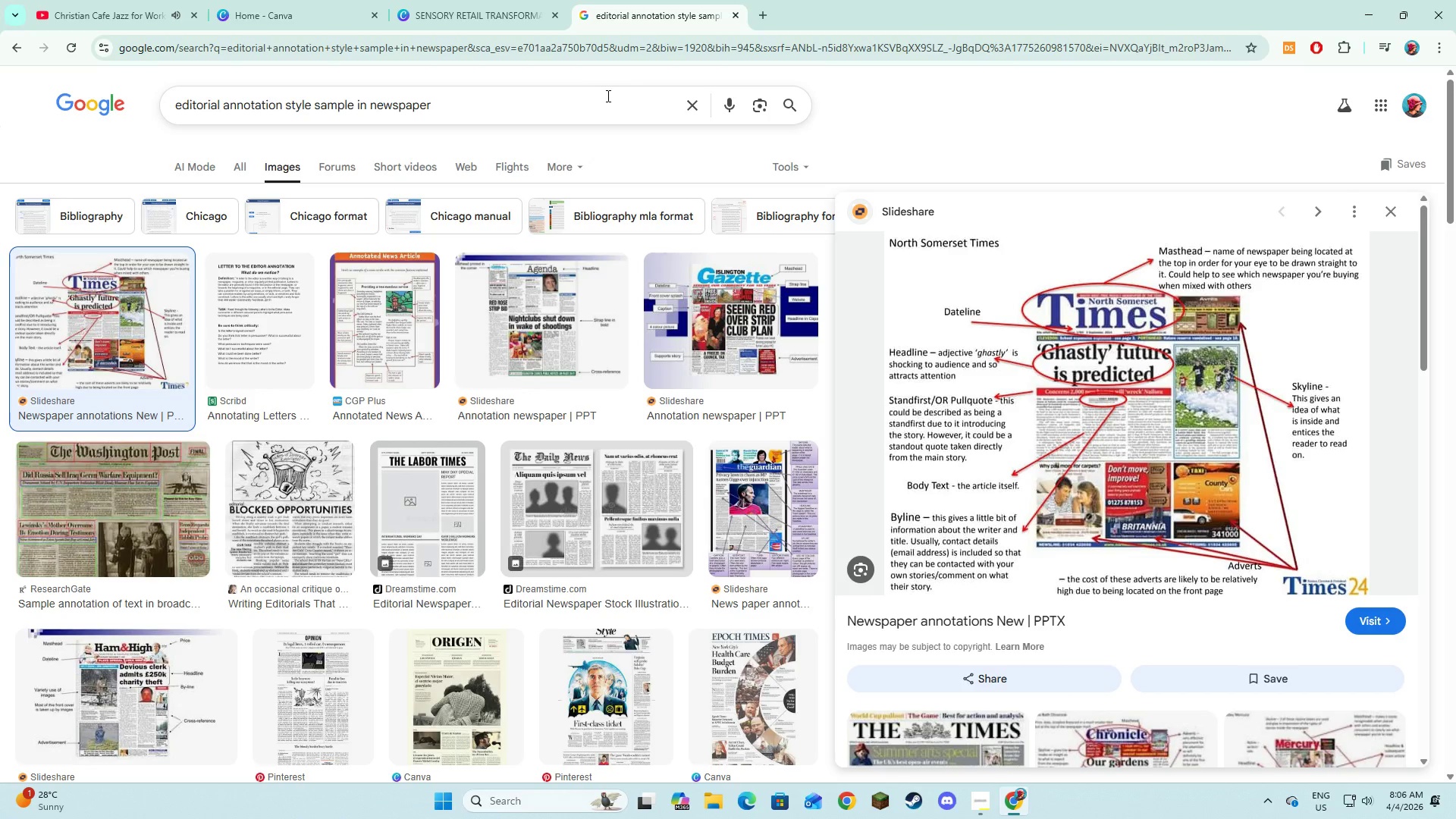 
left_click([472, 0])
 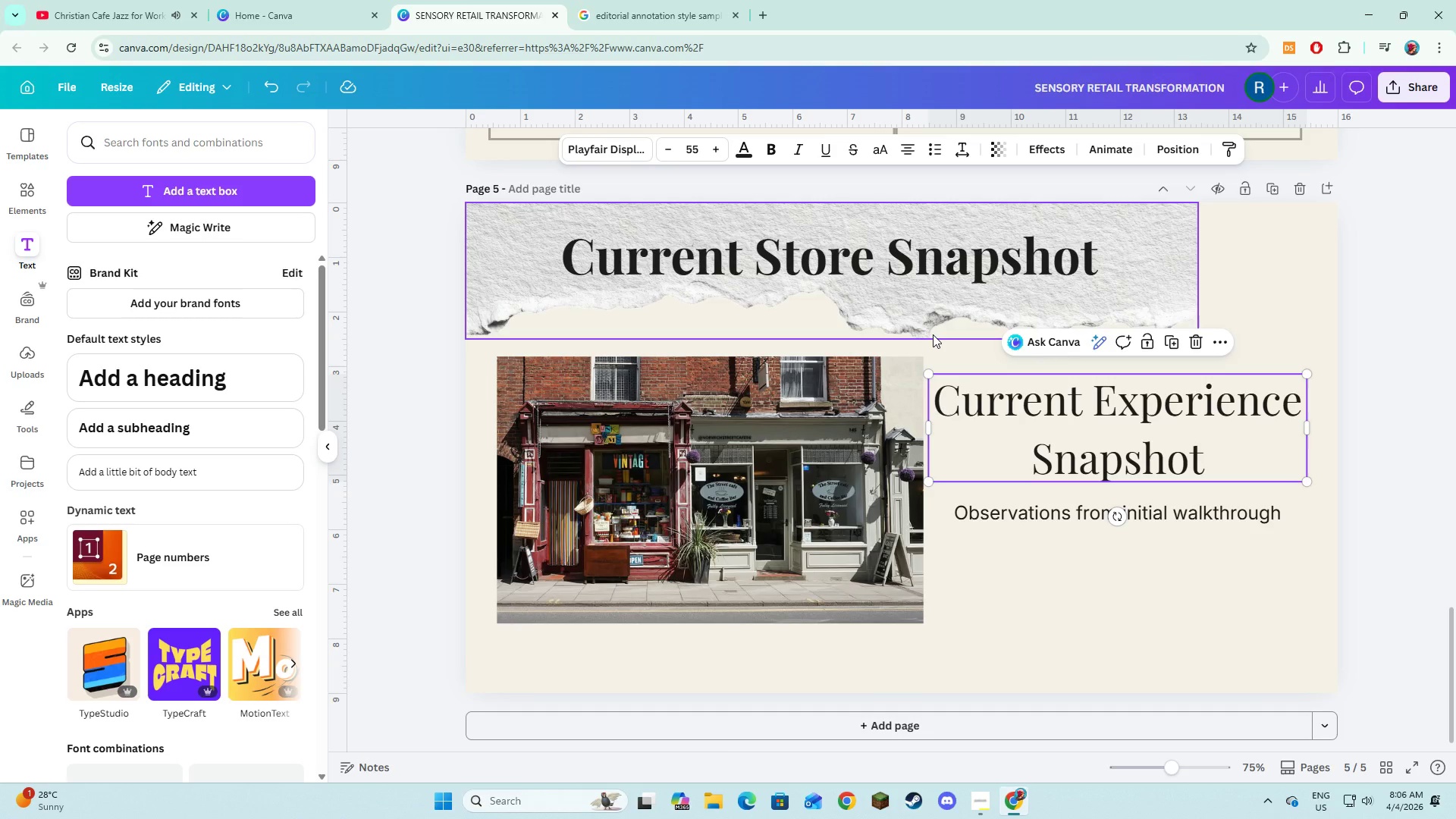 
wait(5.89)
 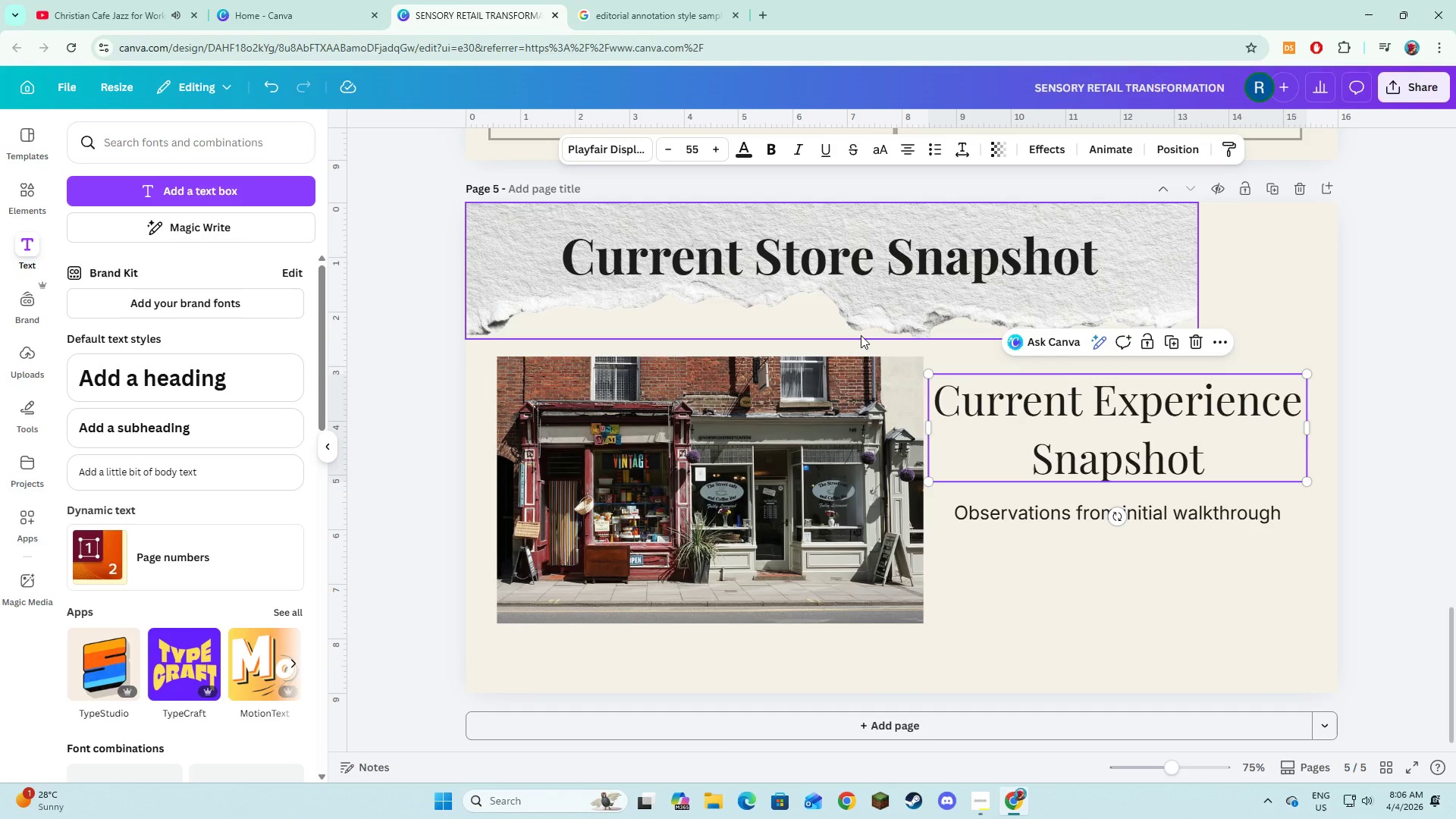 
key(Alt+AltLeft)
 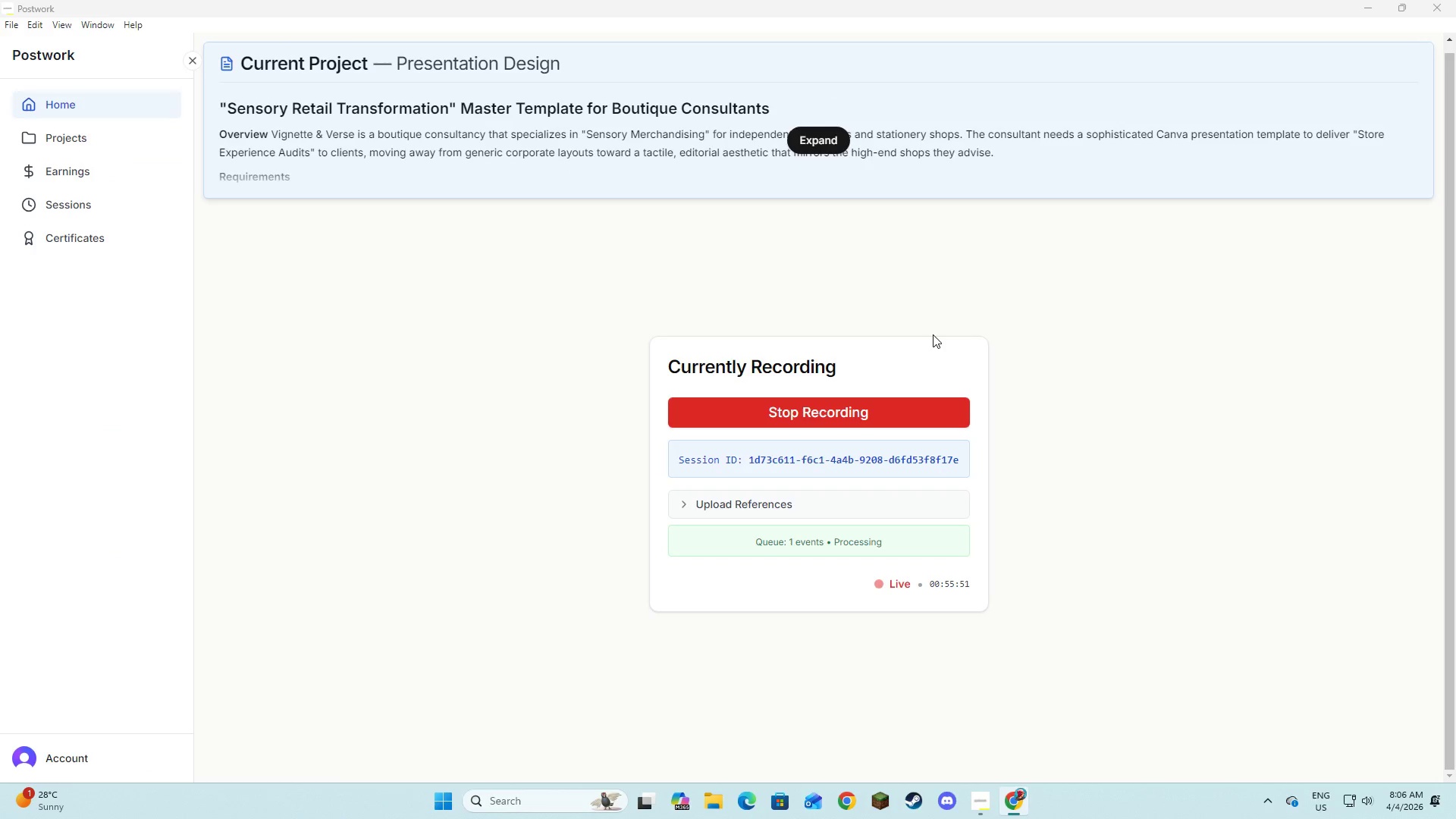 
key(Alt+Tab)